 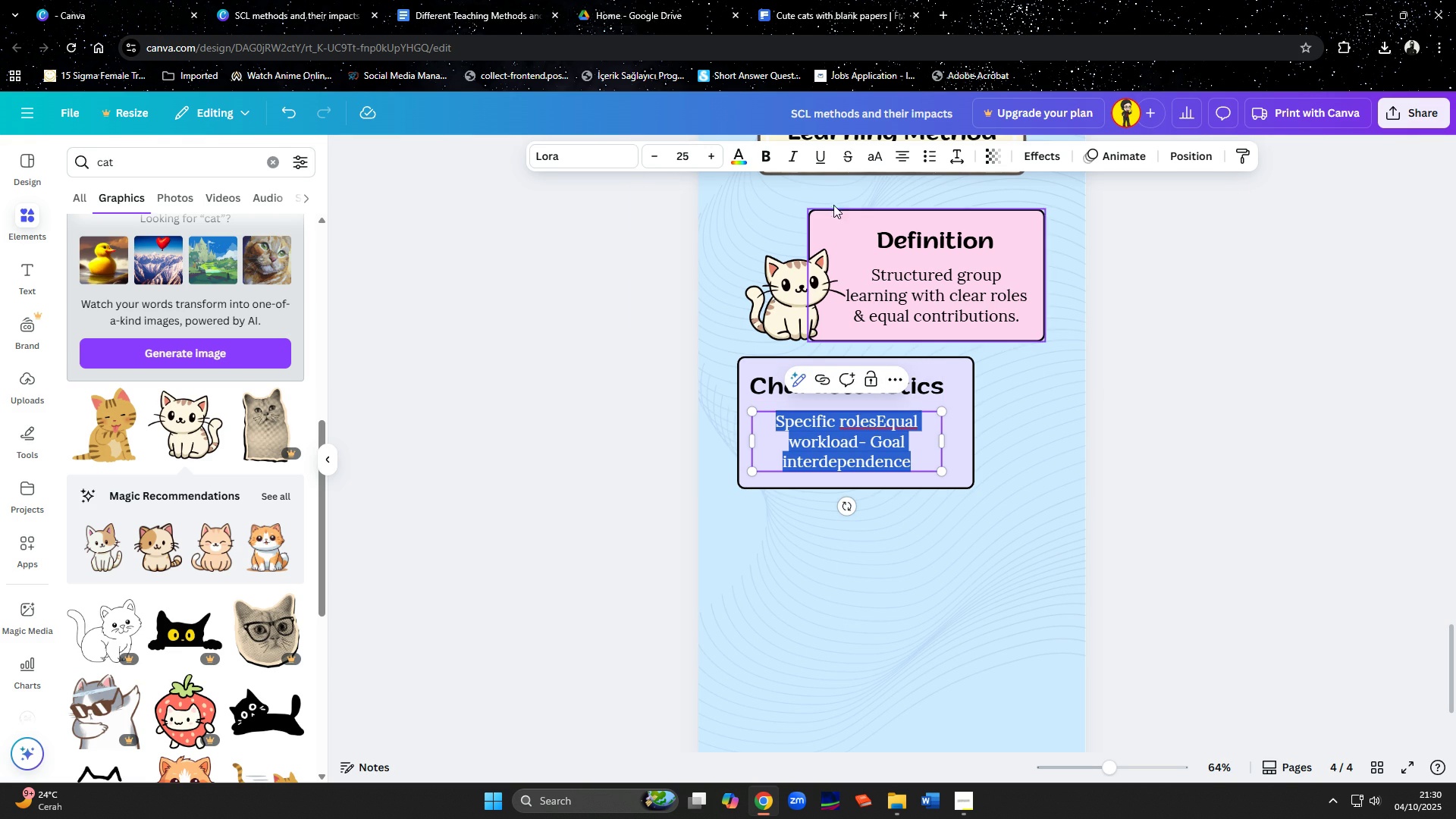 
left_click([941, 157])
 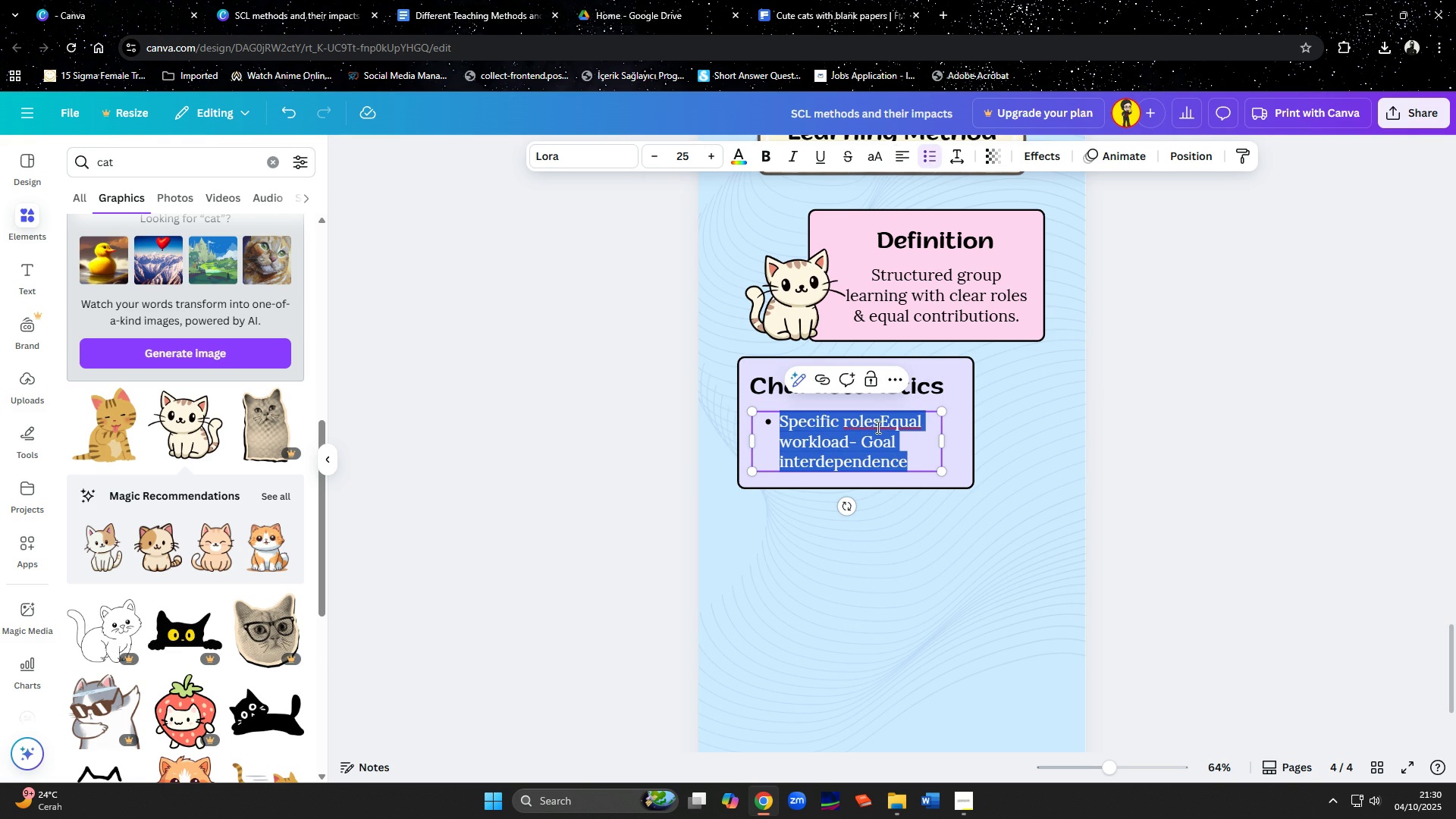 
left_click([880, 422])
 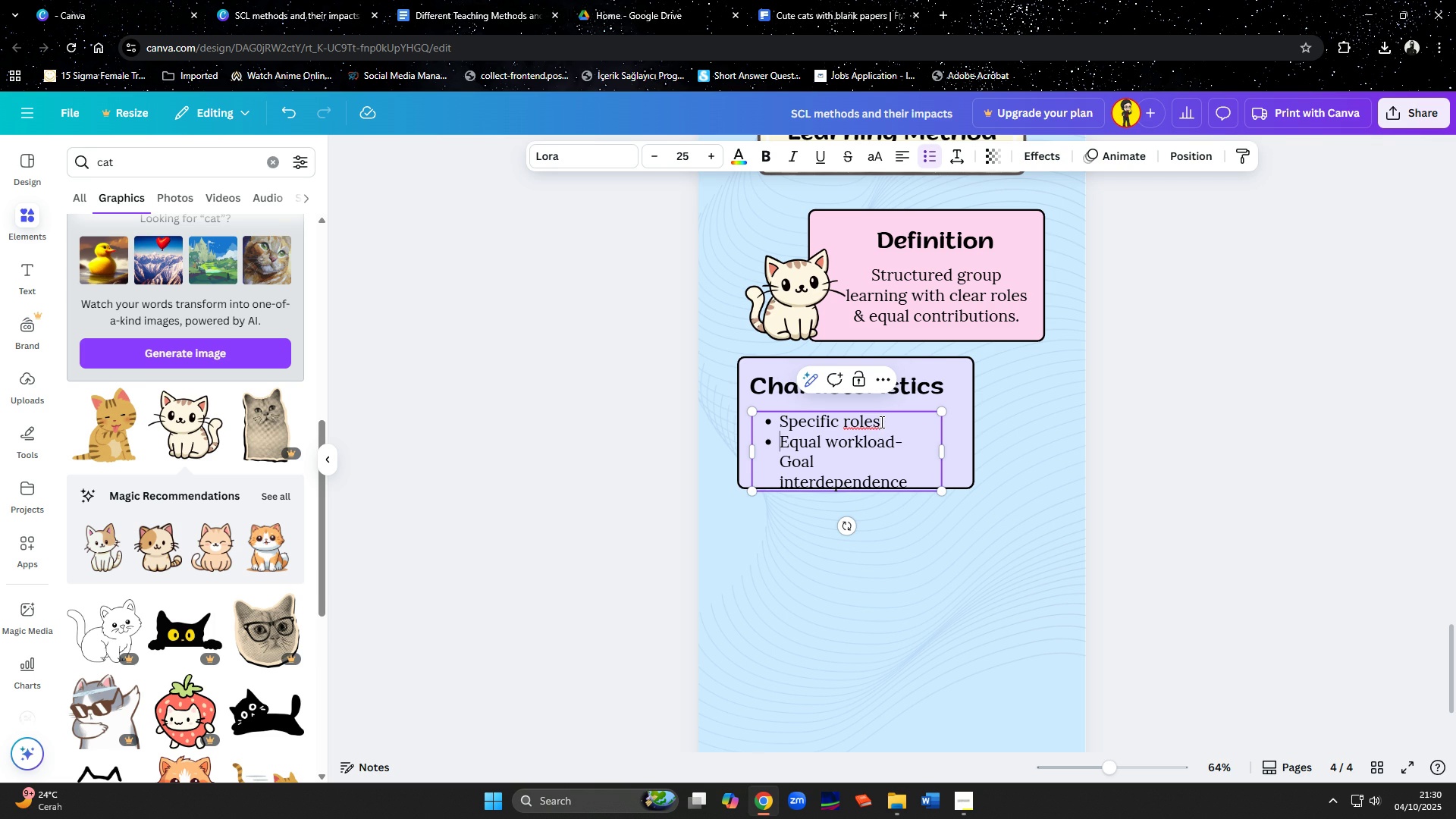 
key(Enter)
 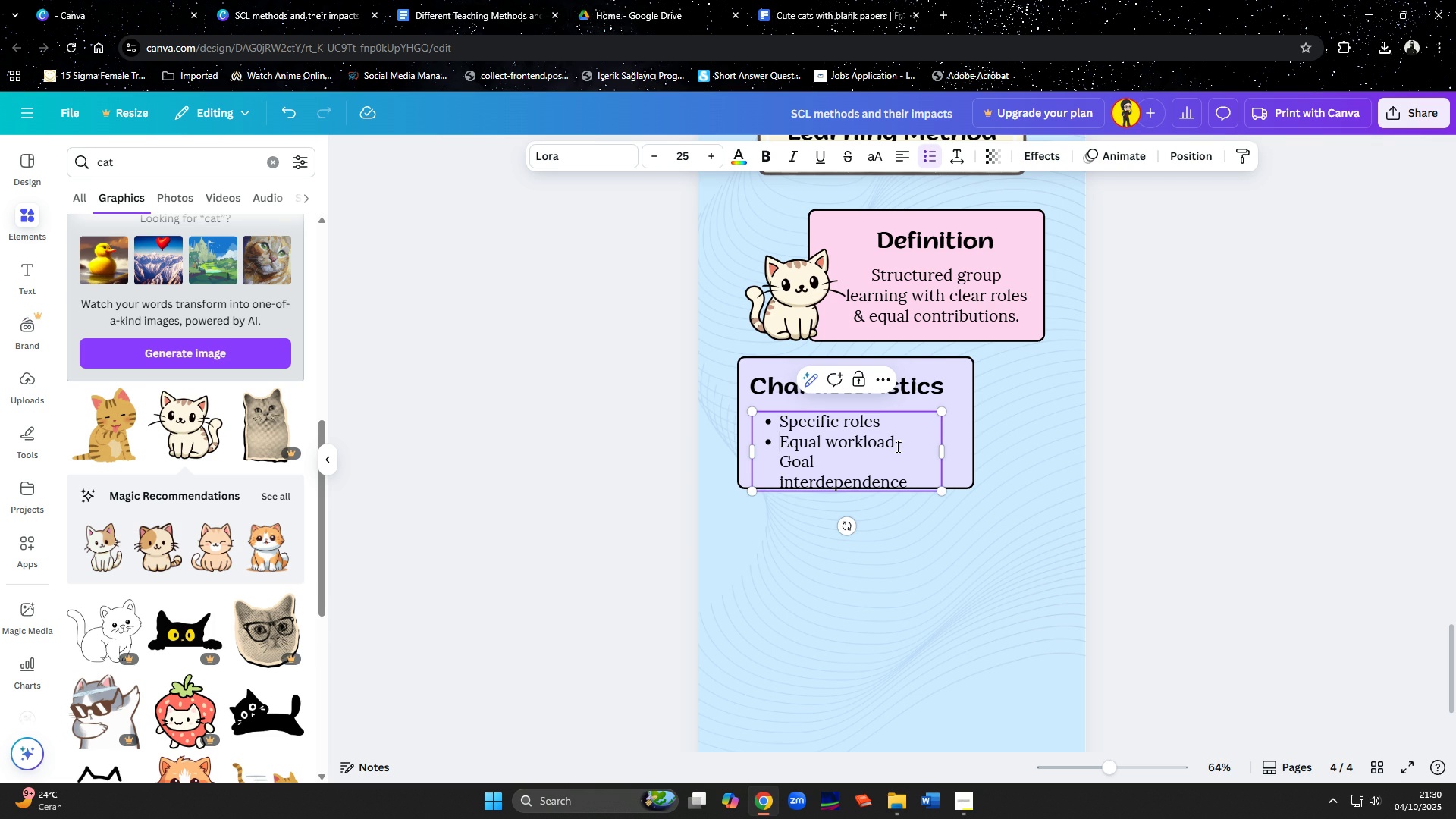 
left_click([903, 445])
 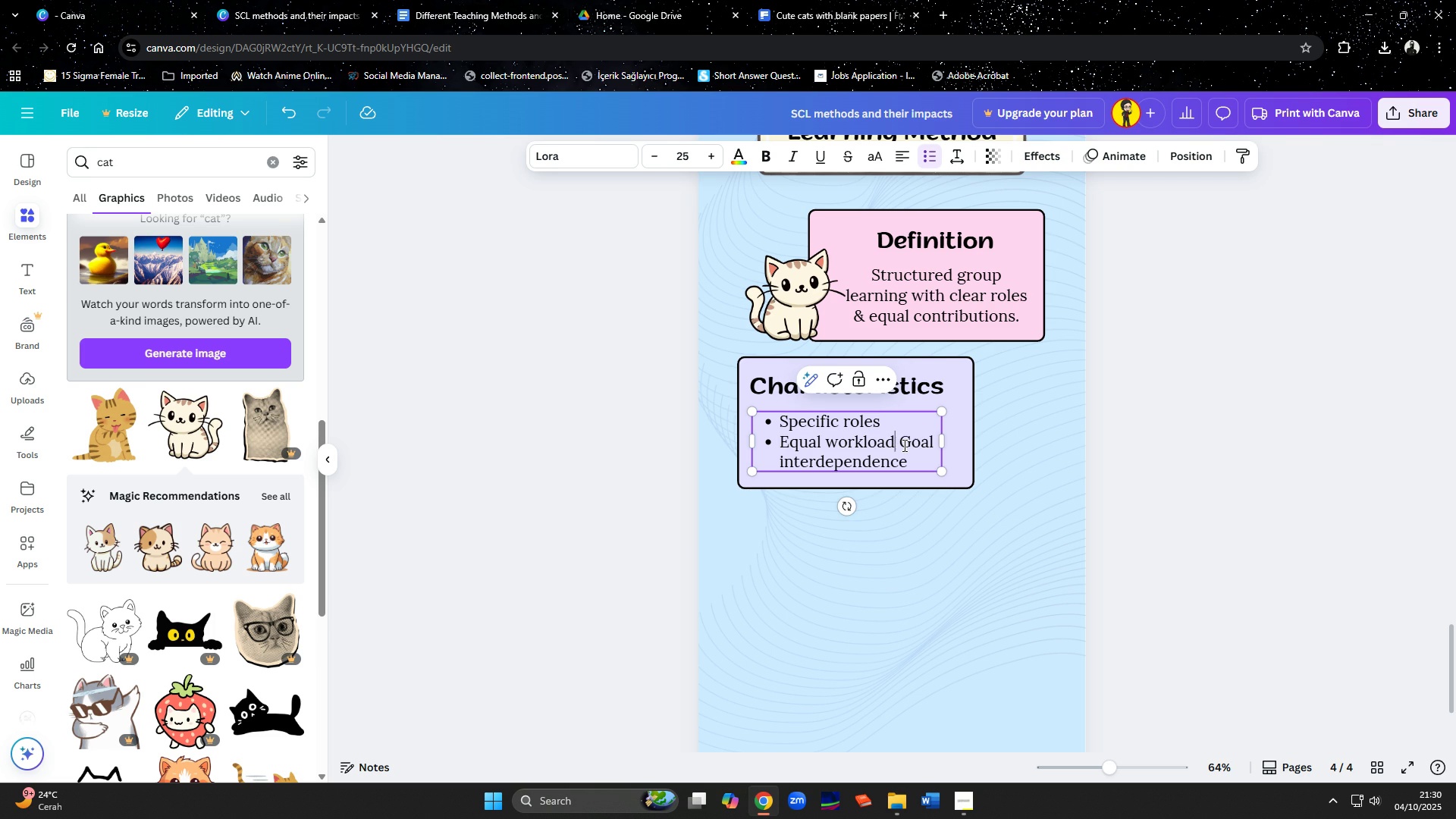 
key(Backspace)
 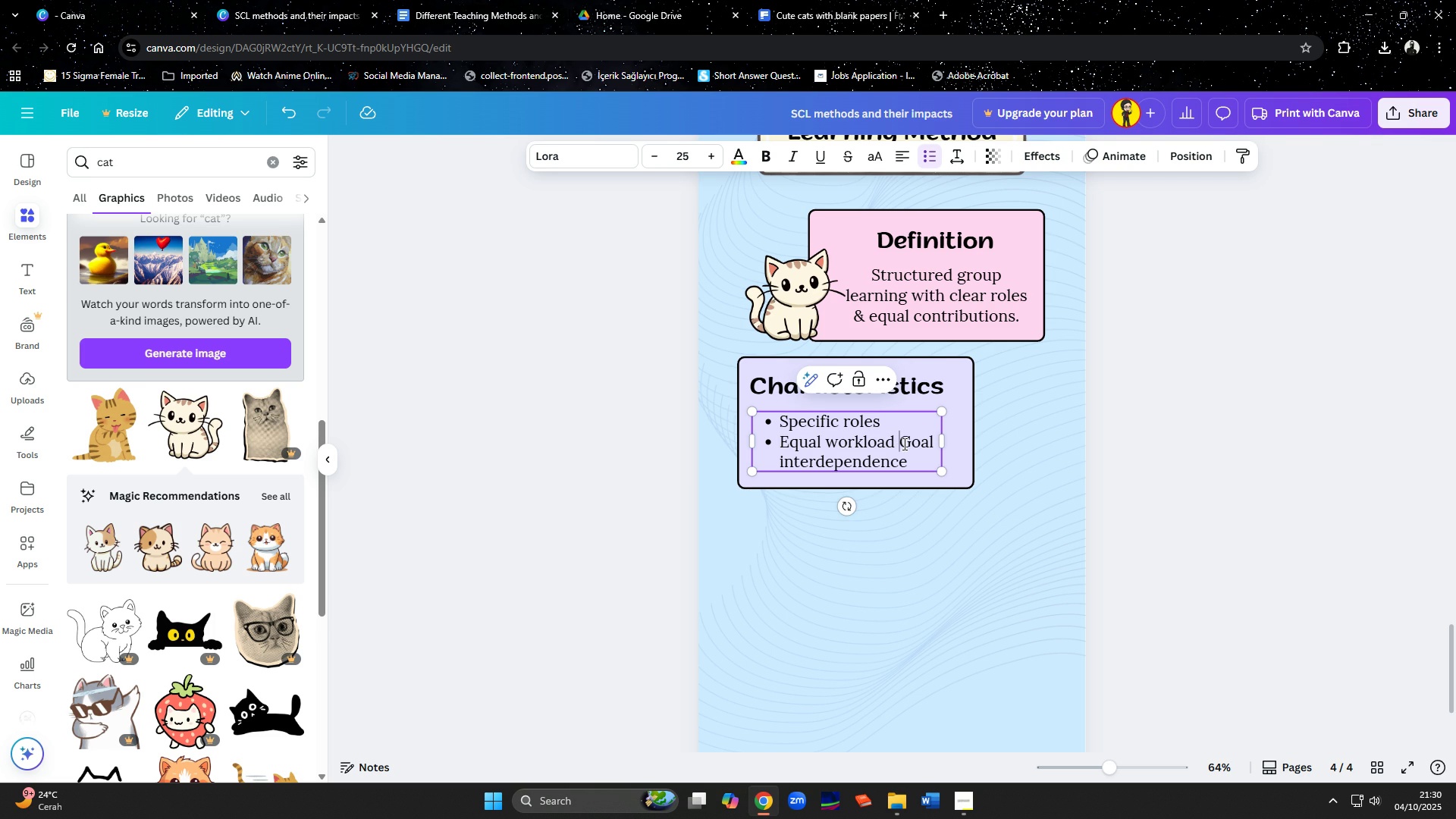 
left_click([903, 444])
 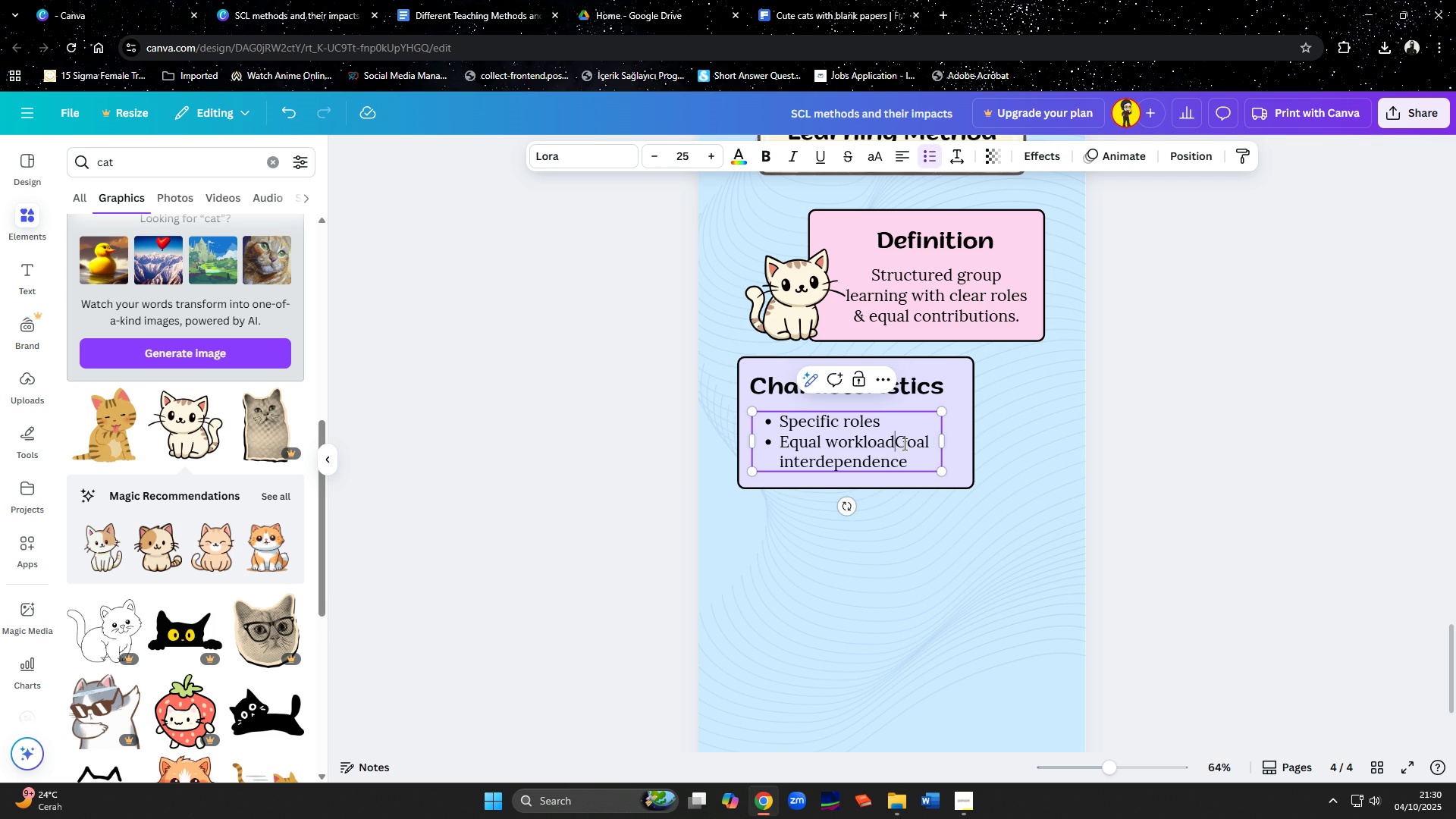 
key(Backspace)
 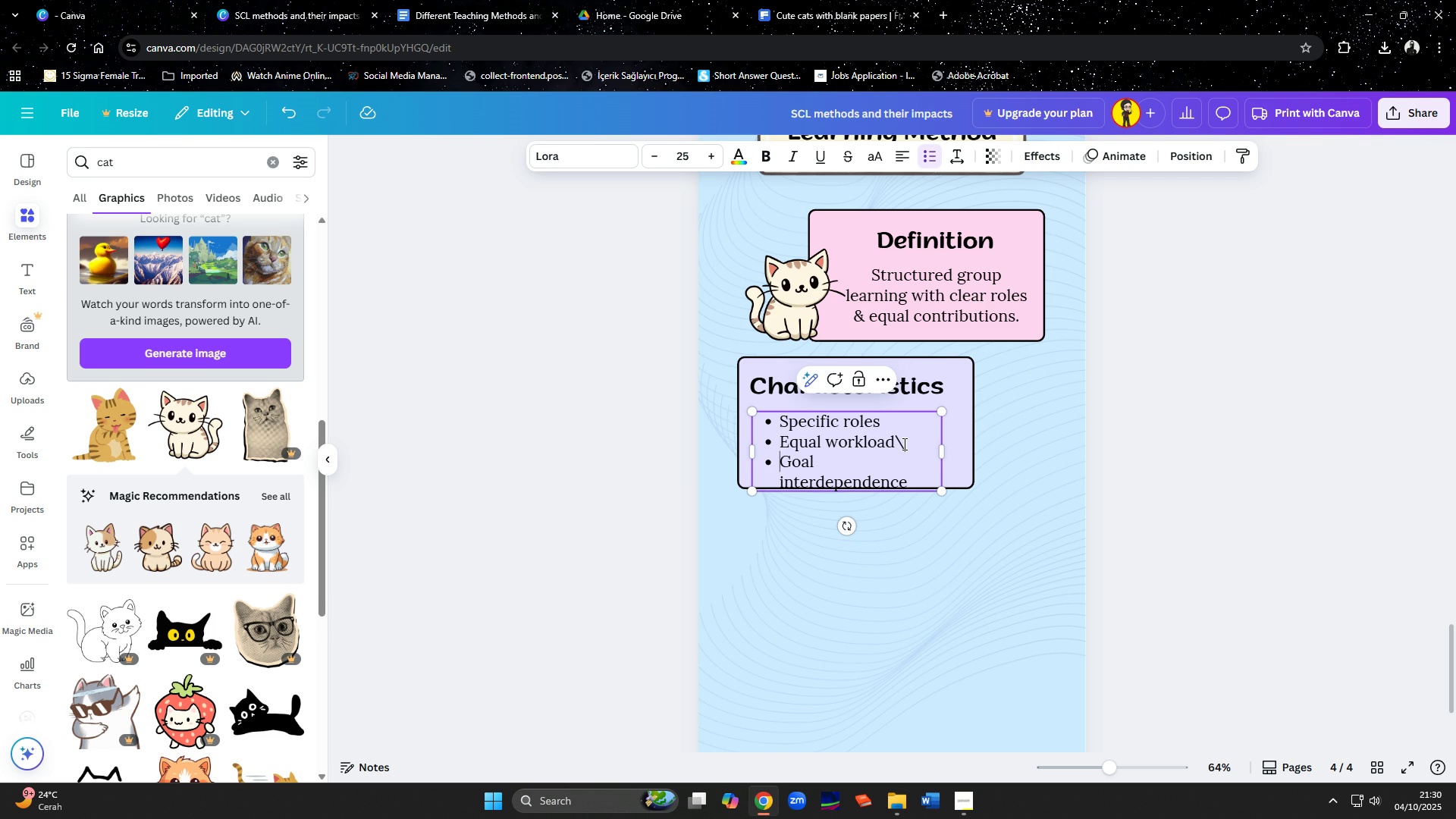 
key(Enter)
 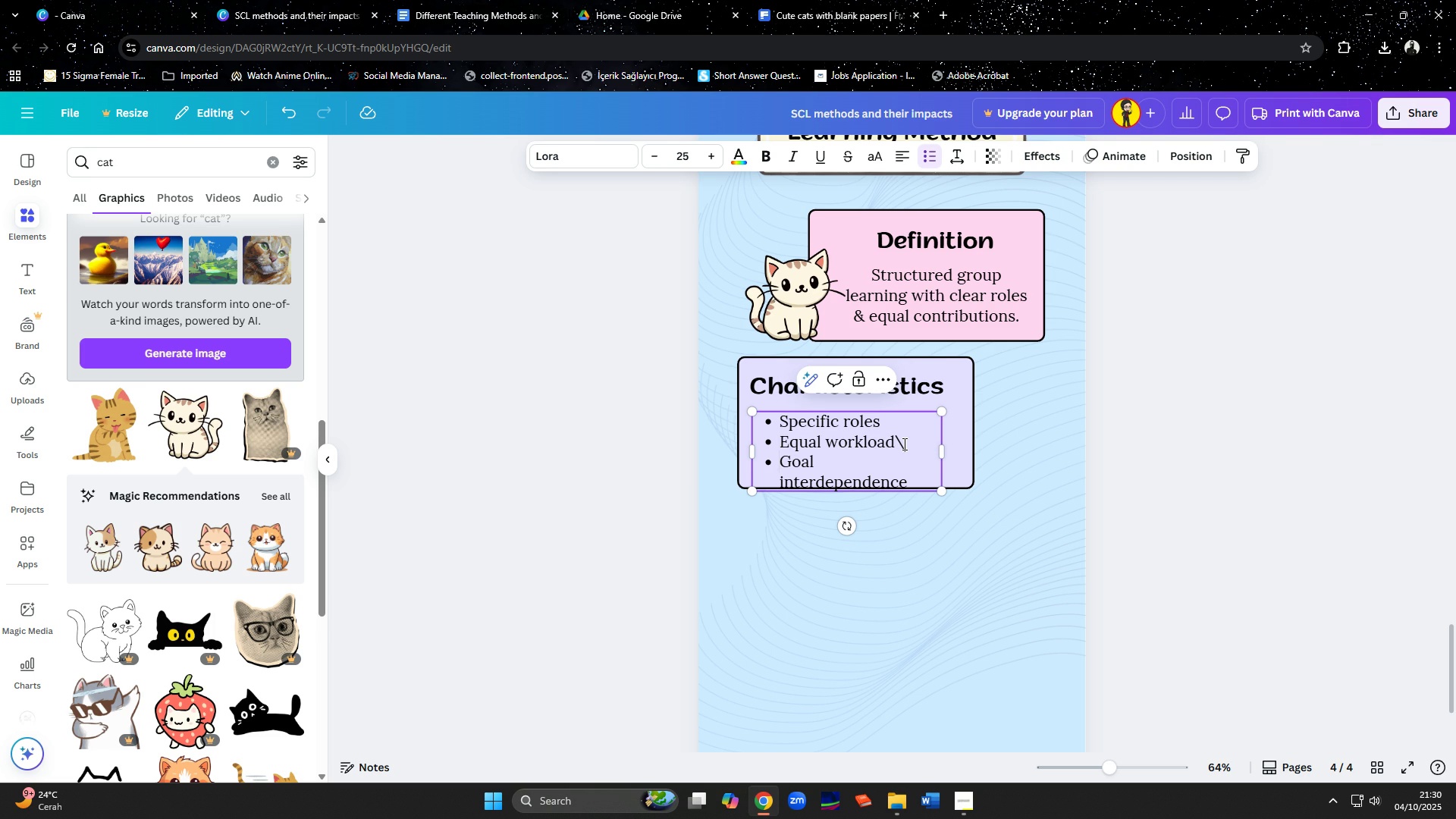 
key(Backslash)
 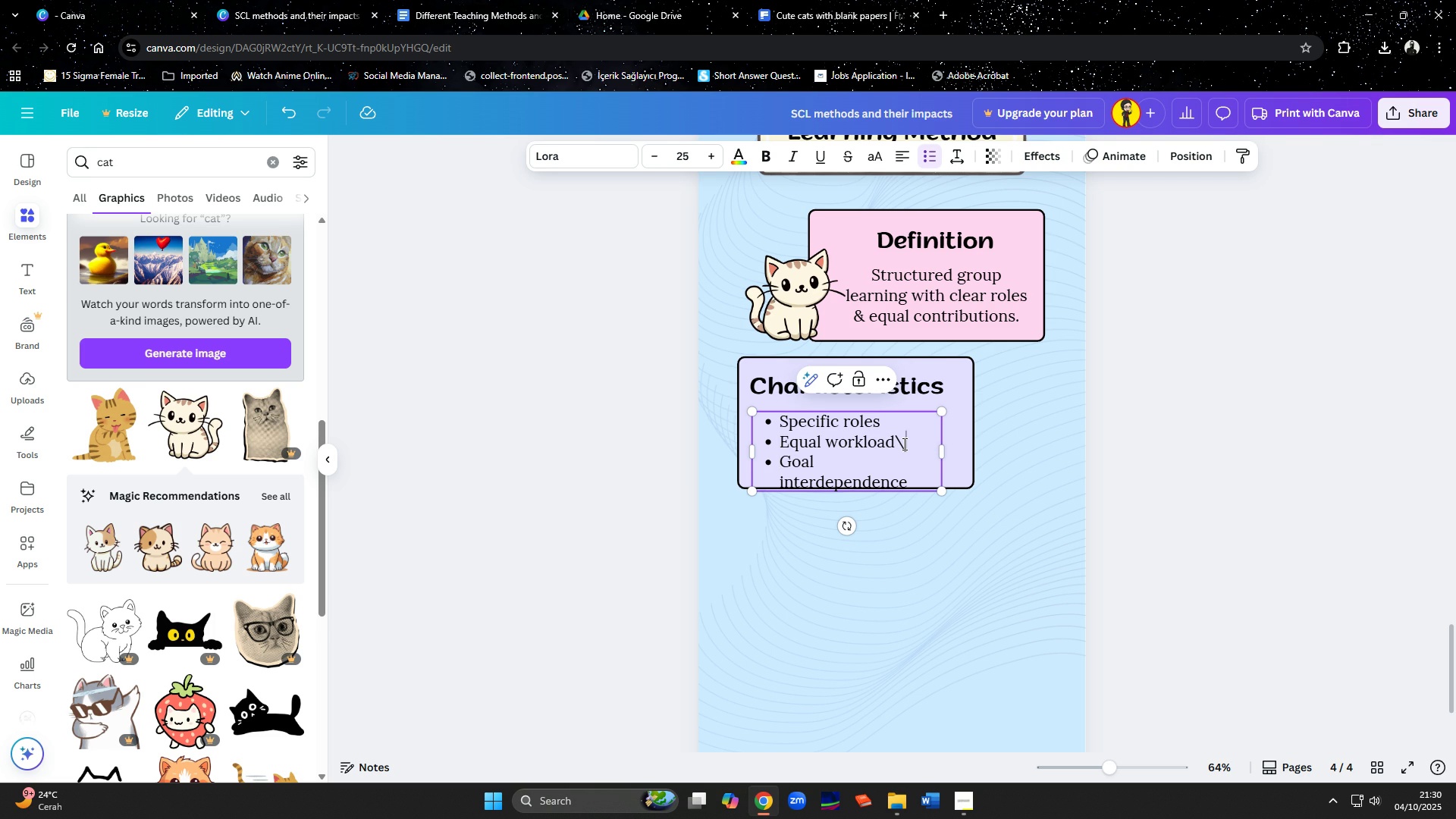 
left_click([903, 444])
 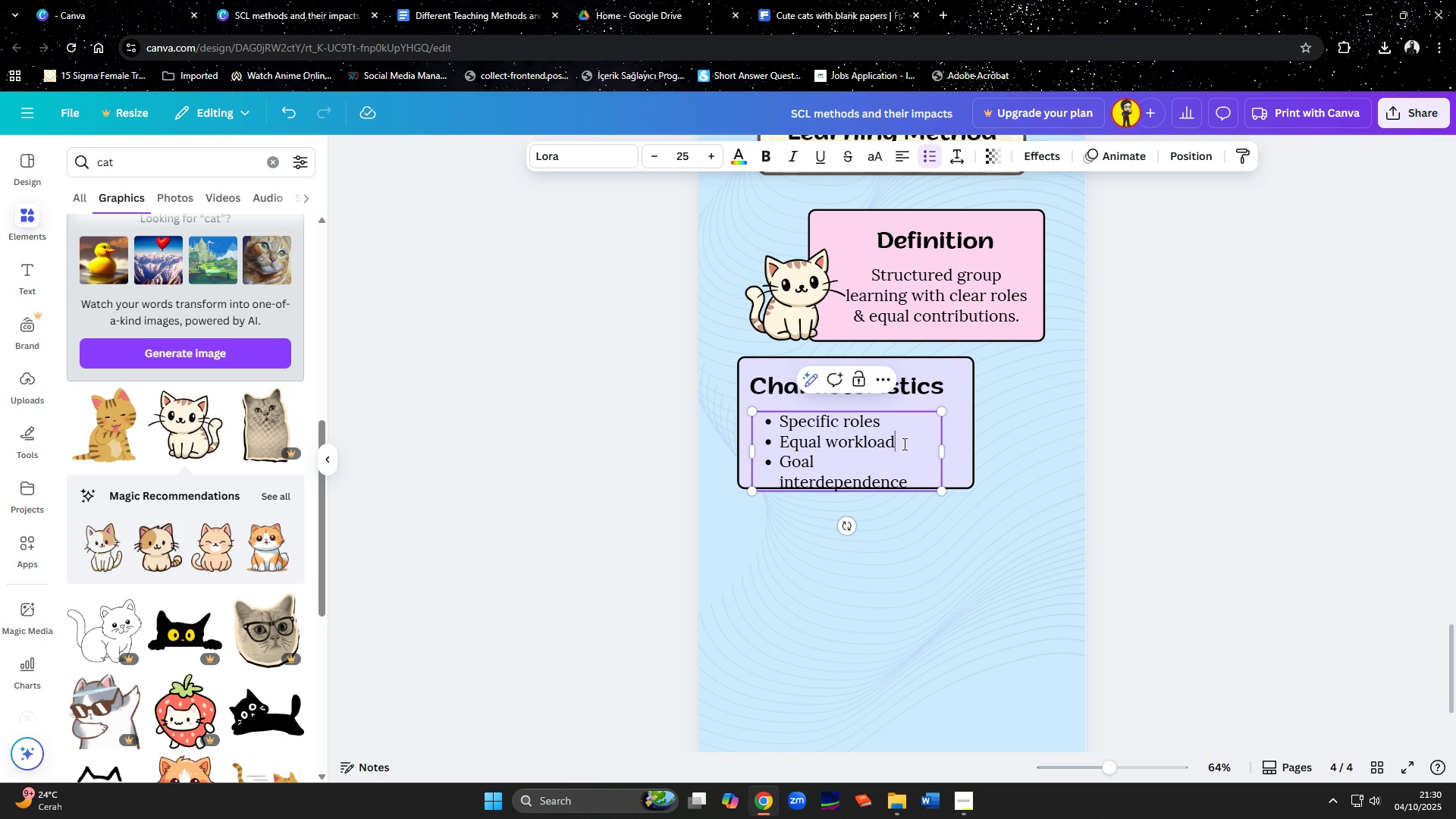 
key(Backspace)
 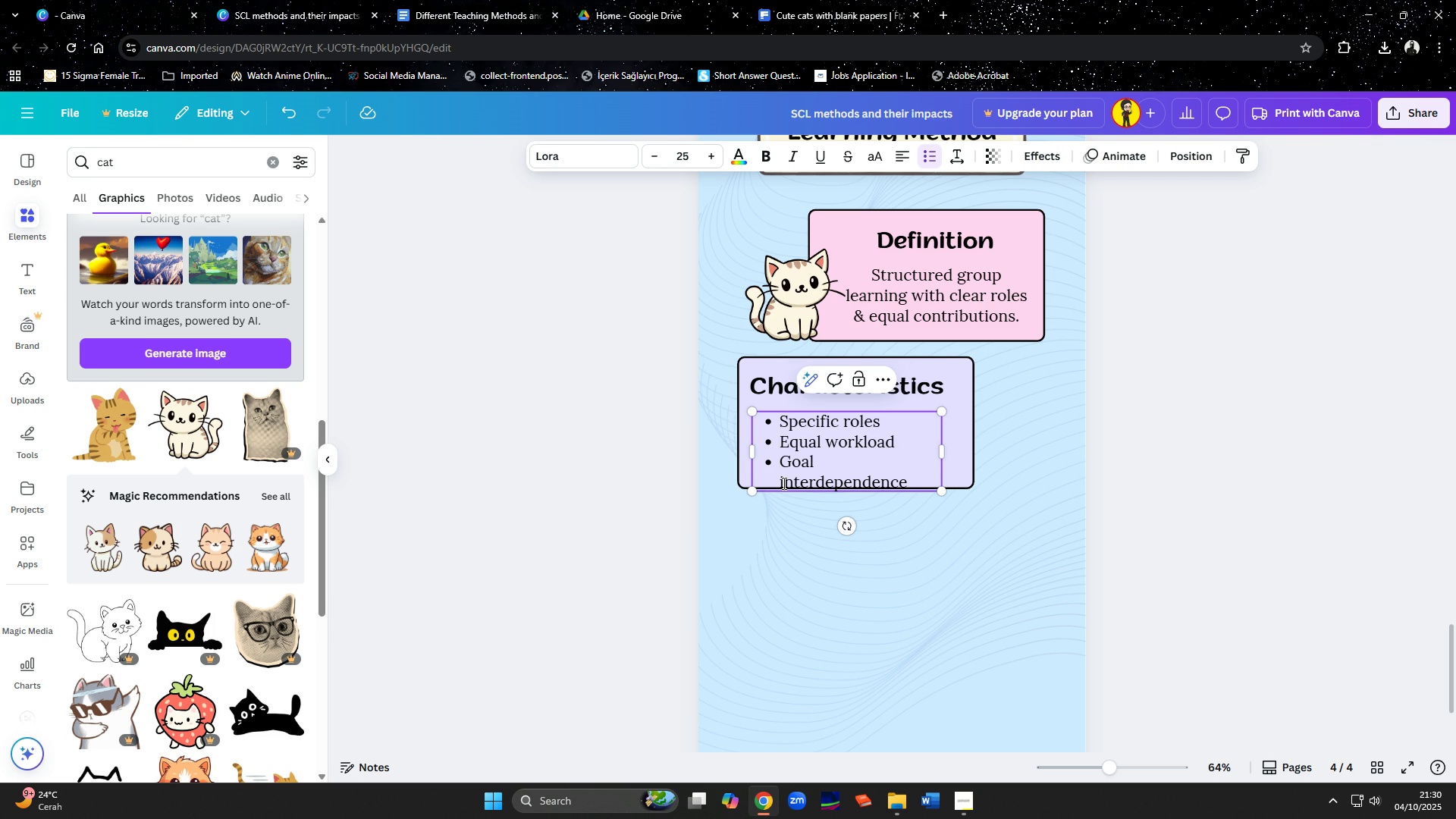 
left_click([783, 483])